 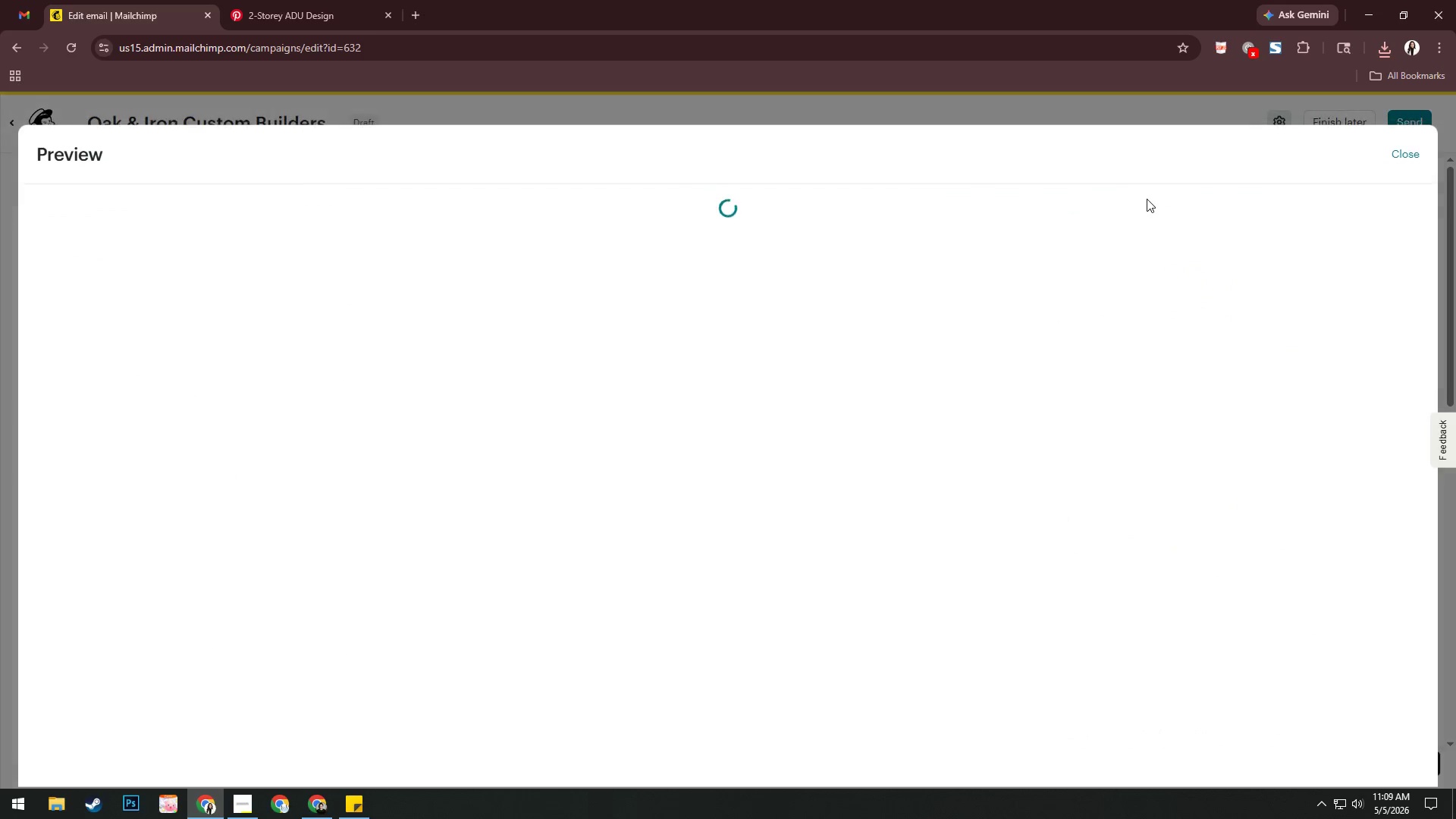 
scroll: coordinate [824, 410], scroll_direction: down, amount: 7.0
 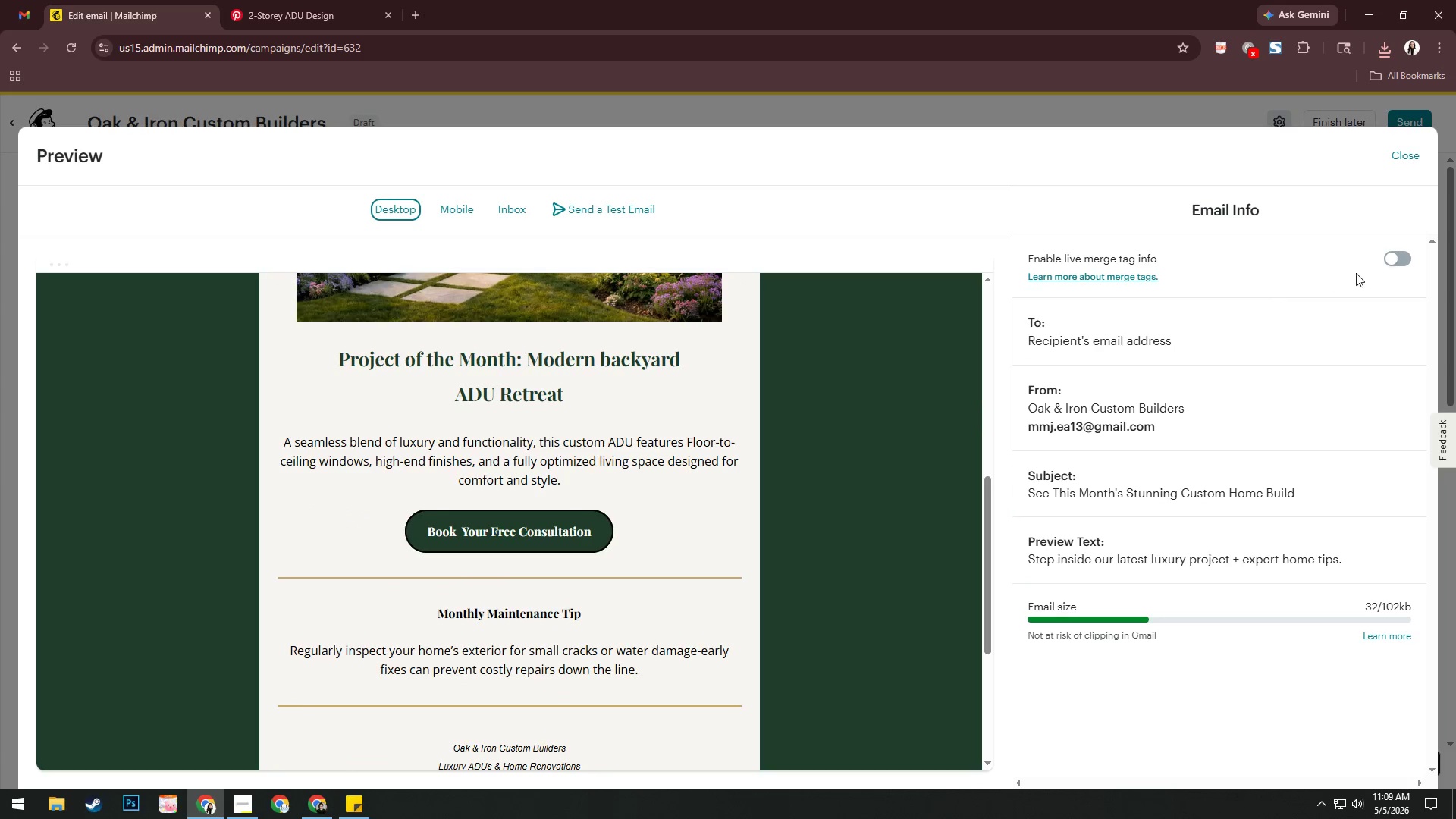 
left_click([1402, 261])
 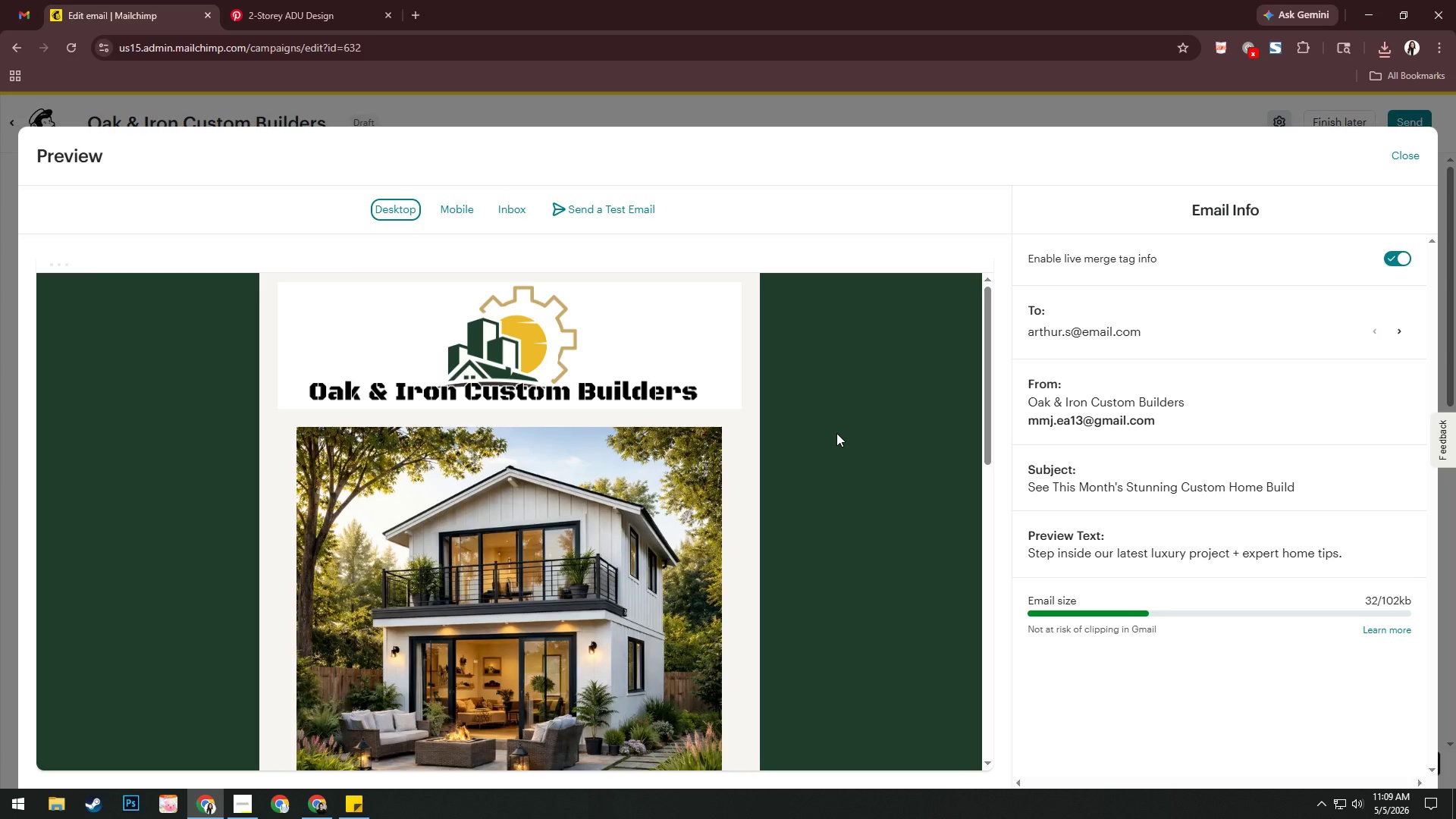 
scroll: coordinate [836, 433], scroll_direction: down, amount: 7.0
 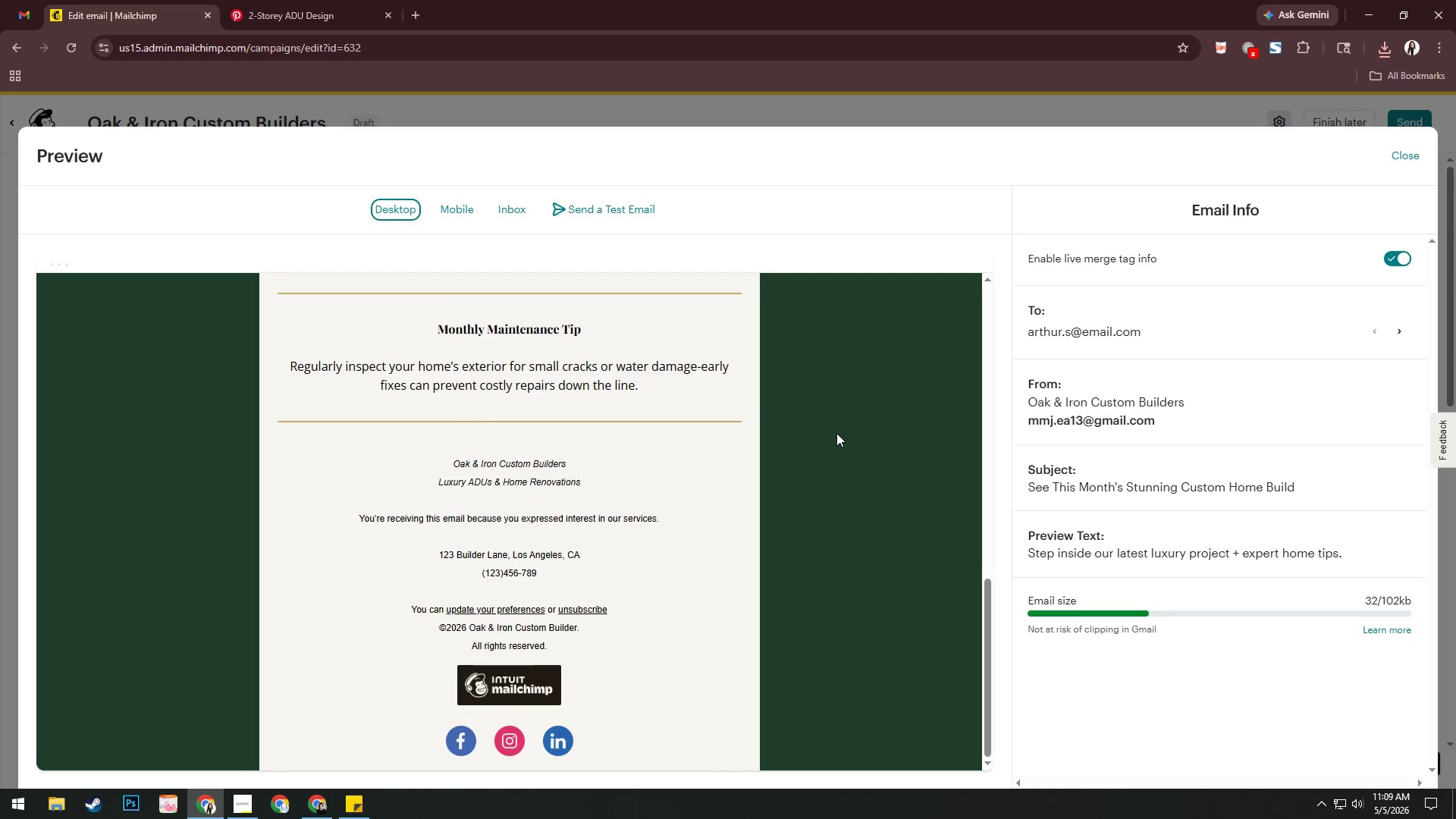 
scroll: coordinate [836, 433], scroll_direction: up, amount: 21.0
 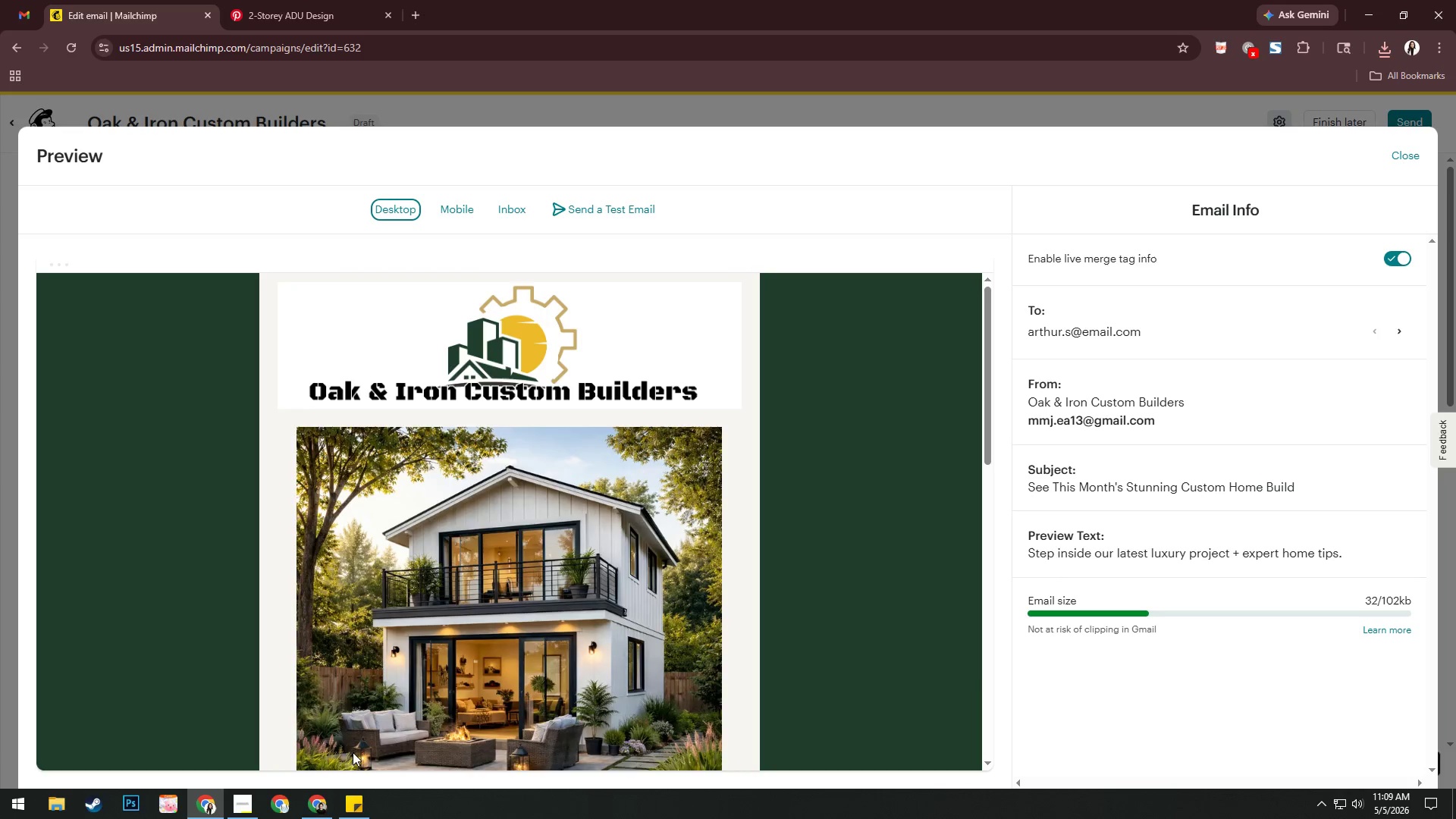 
left_click([251, 800])